 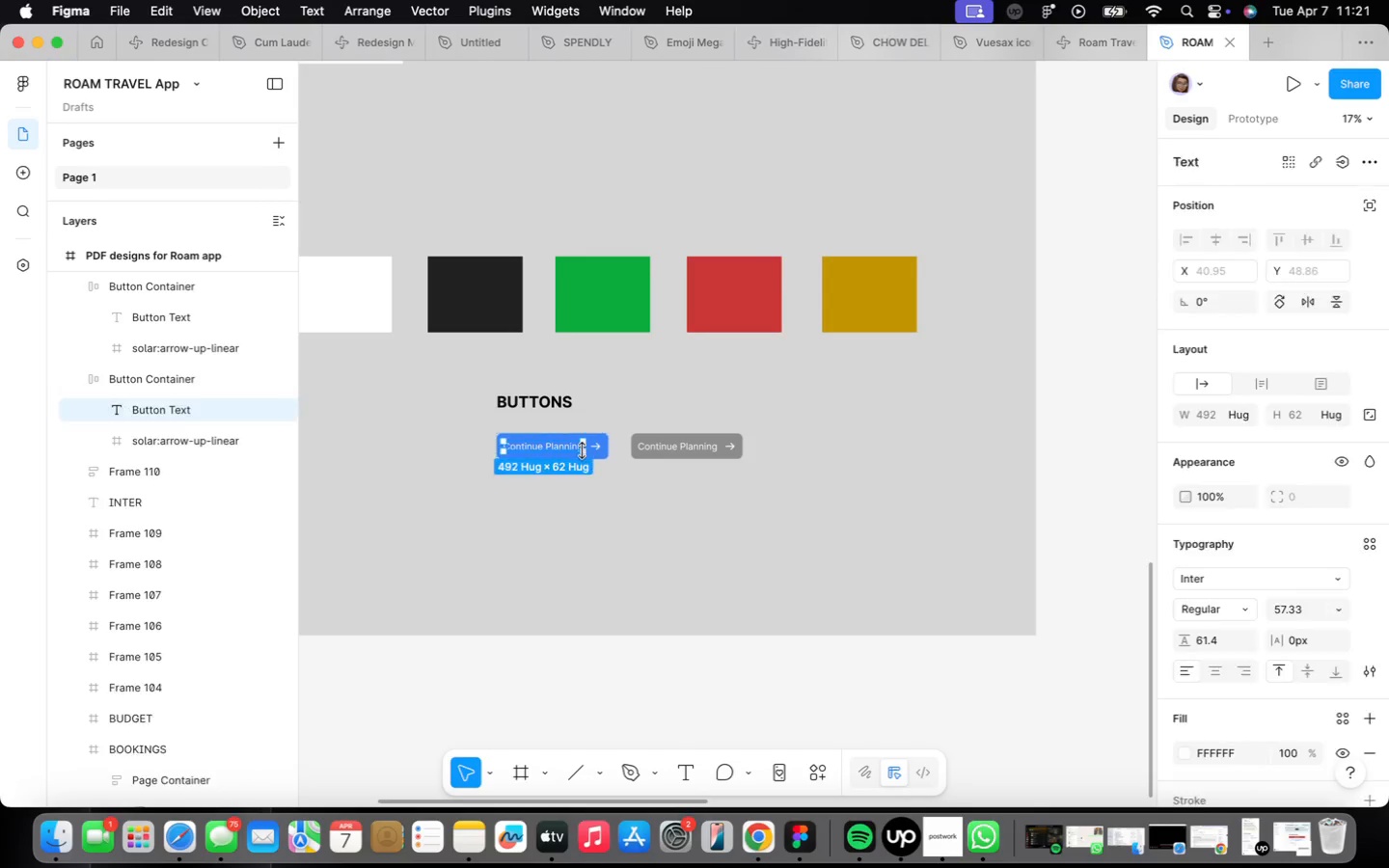 
scroll: coordinate [582, 453], scroll_direction: up, amount: 13.0
 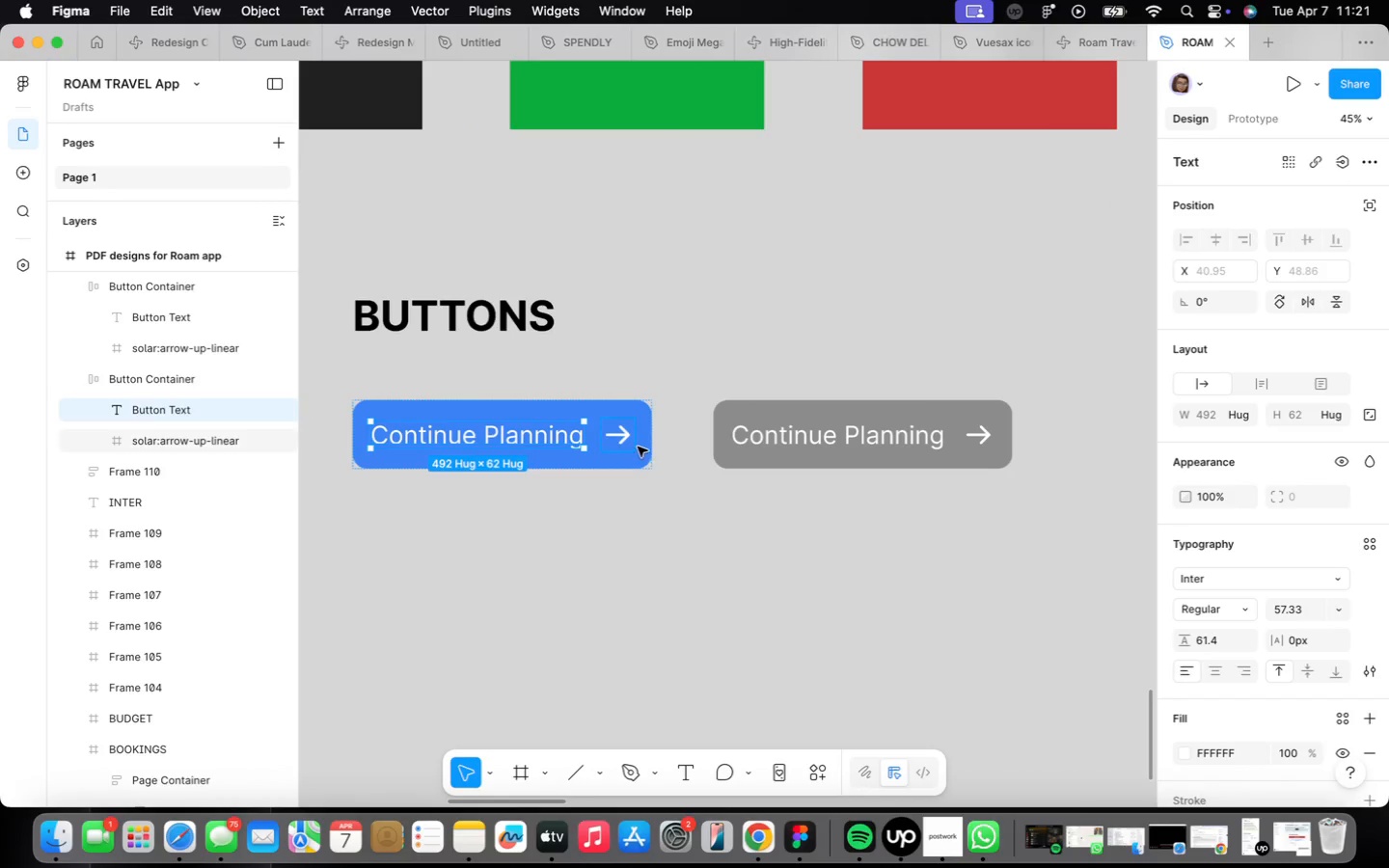 
left_click([638, 447])
 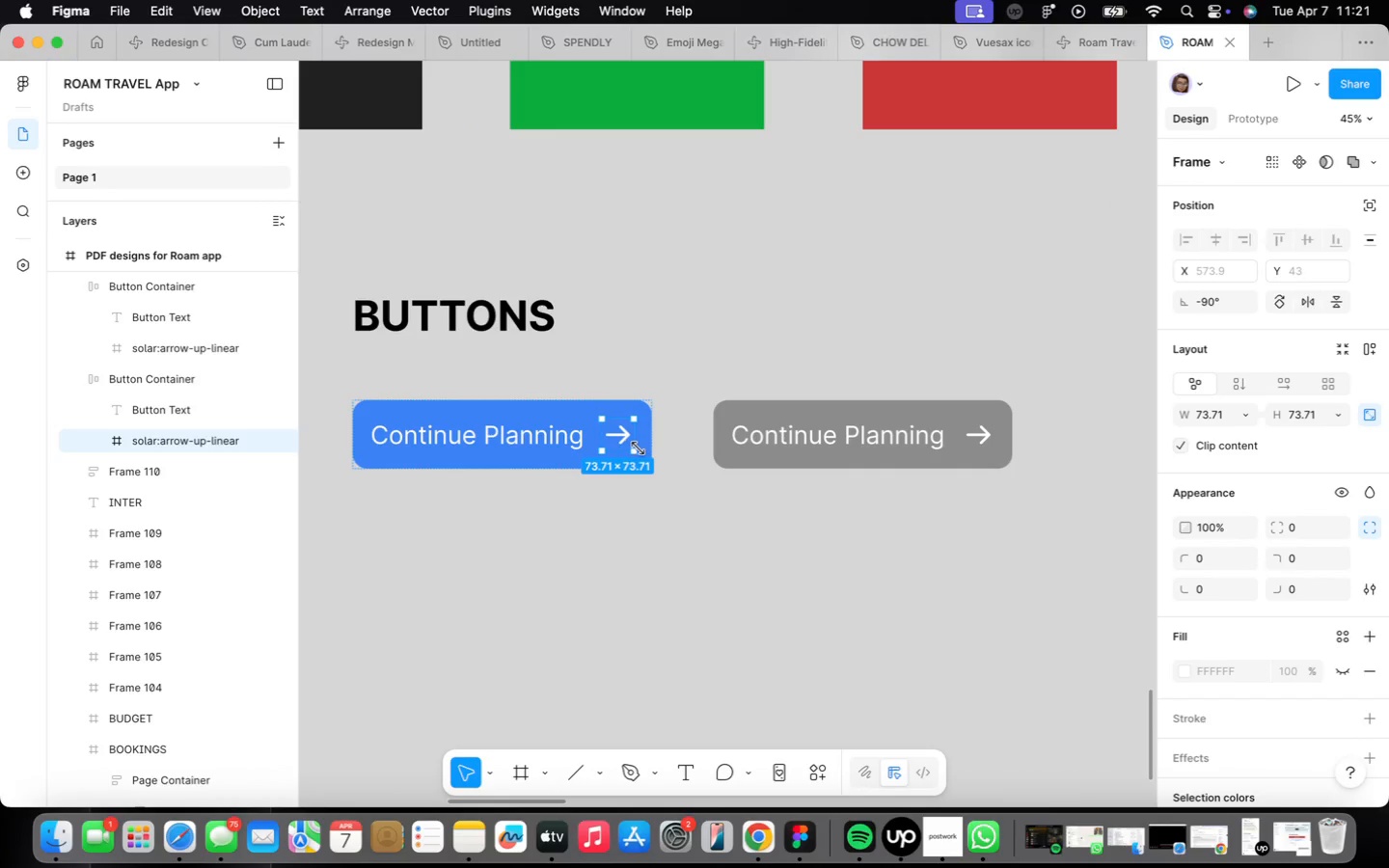 
left_click([656, 525])
 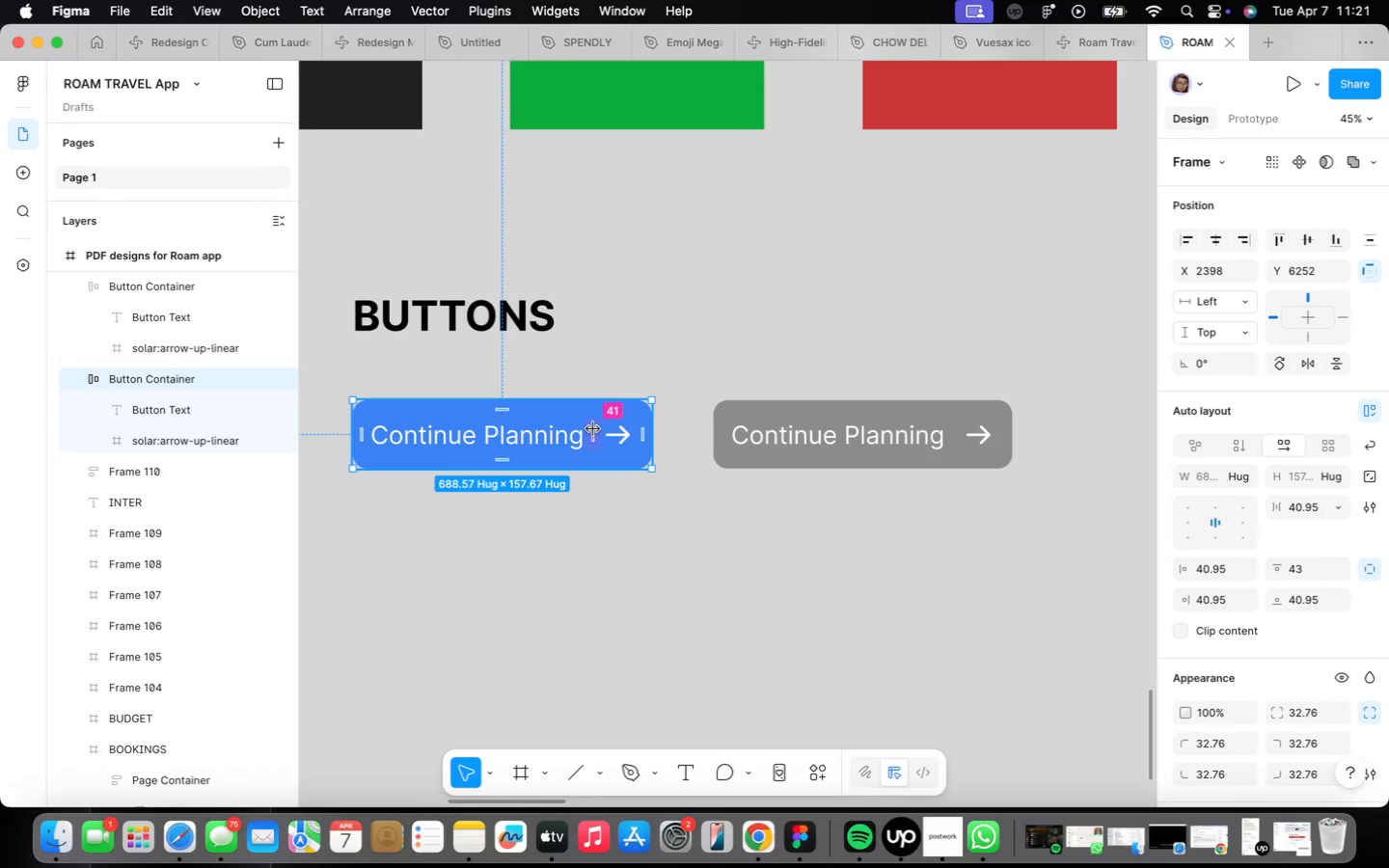 
scroll: coordinate [720, 432], scroll_direction: down, amount: 31.0
 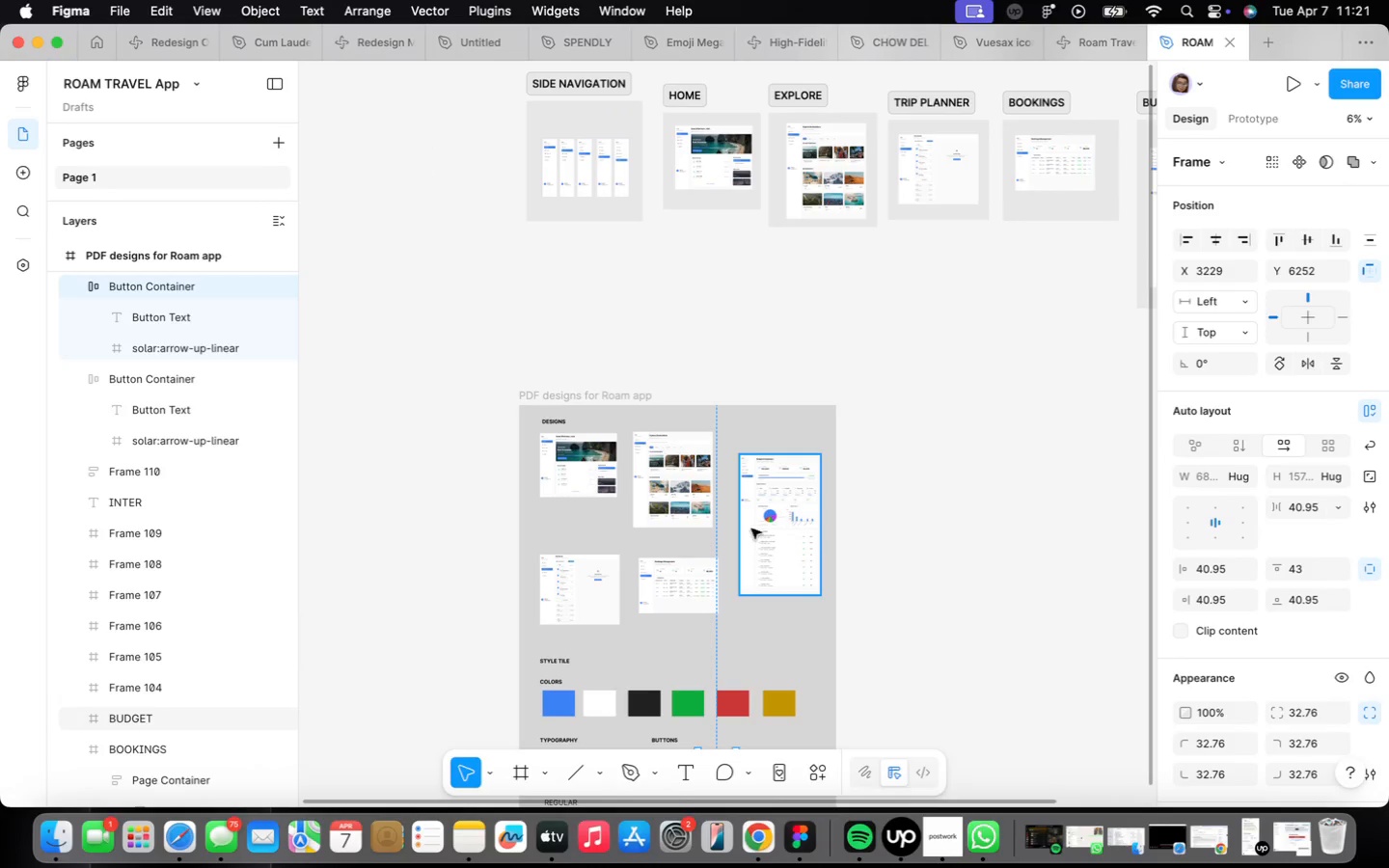 
scroll: coordinate [724, 564], scroll_direction: up, amount: 20.0
 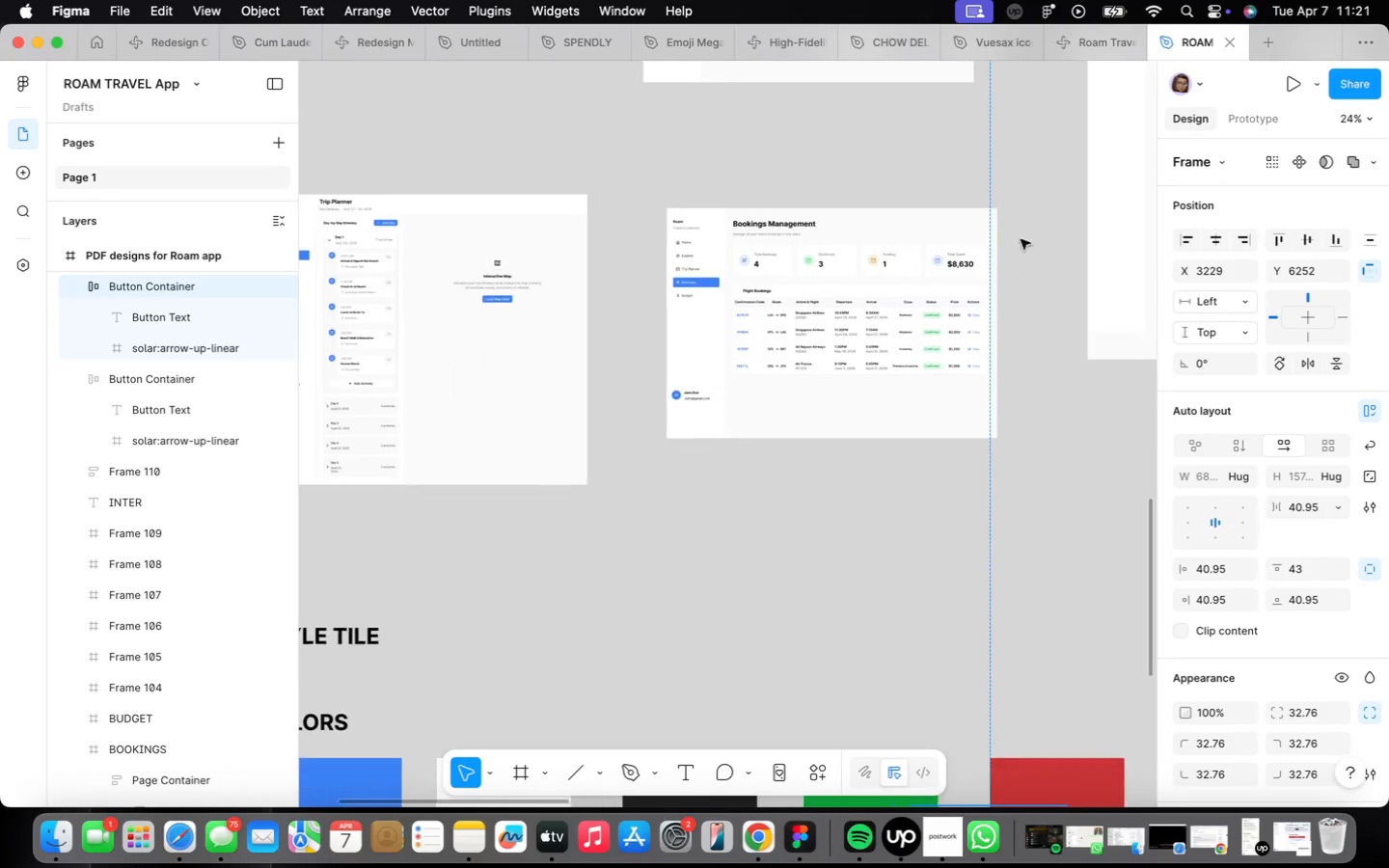 